 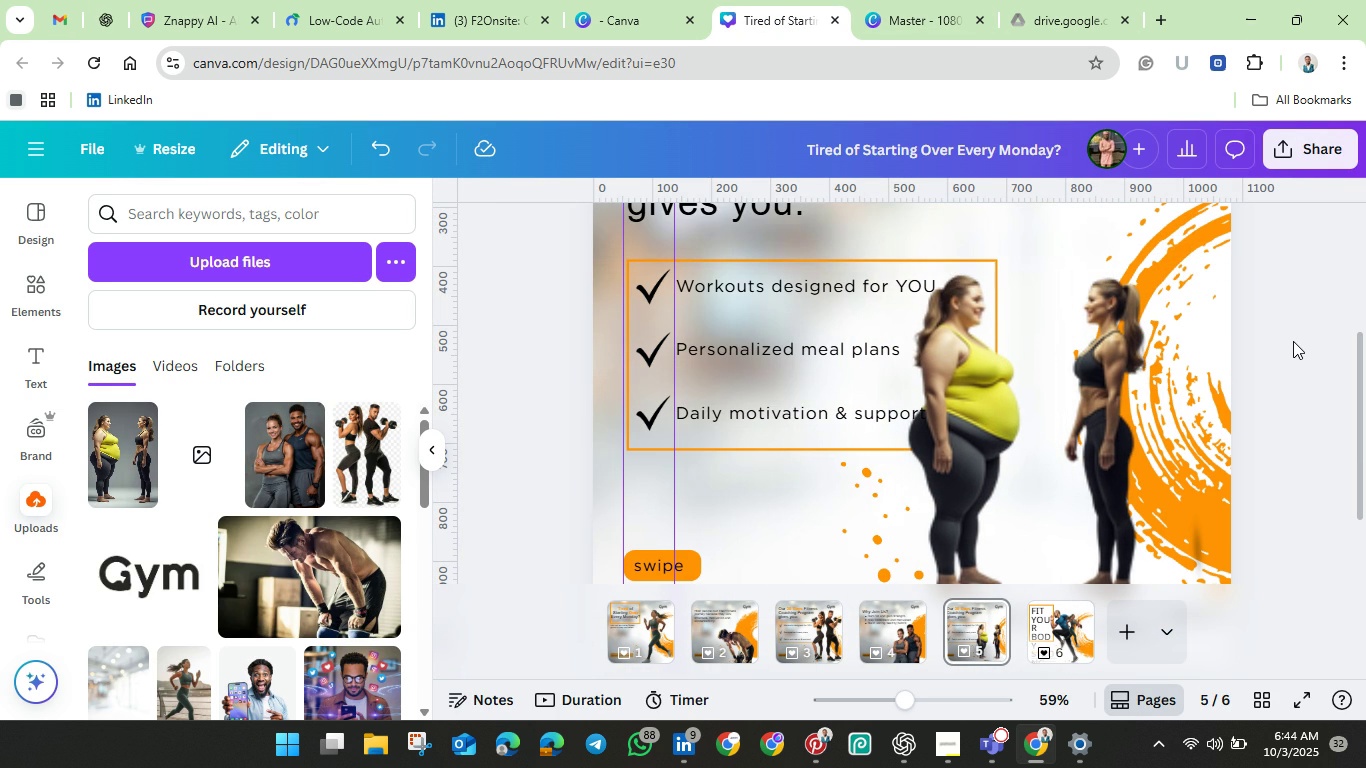 
left_click([1078, 365])
 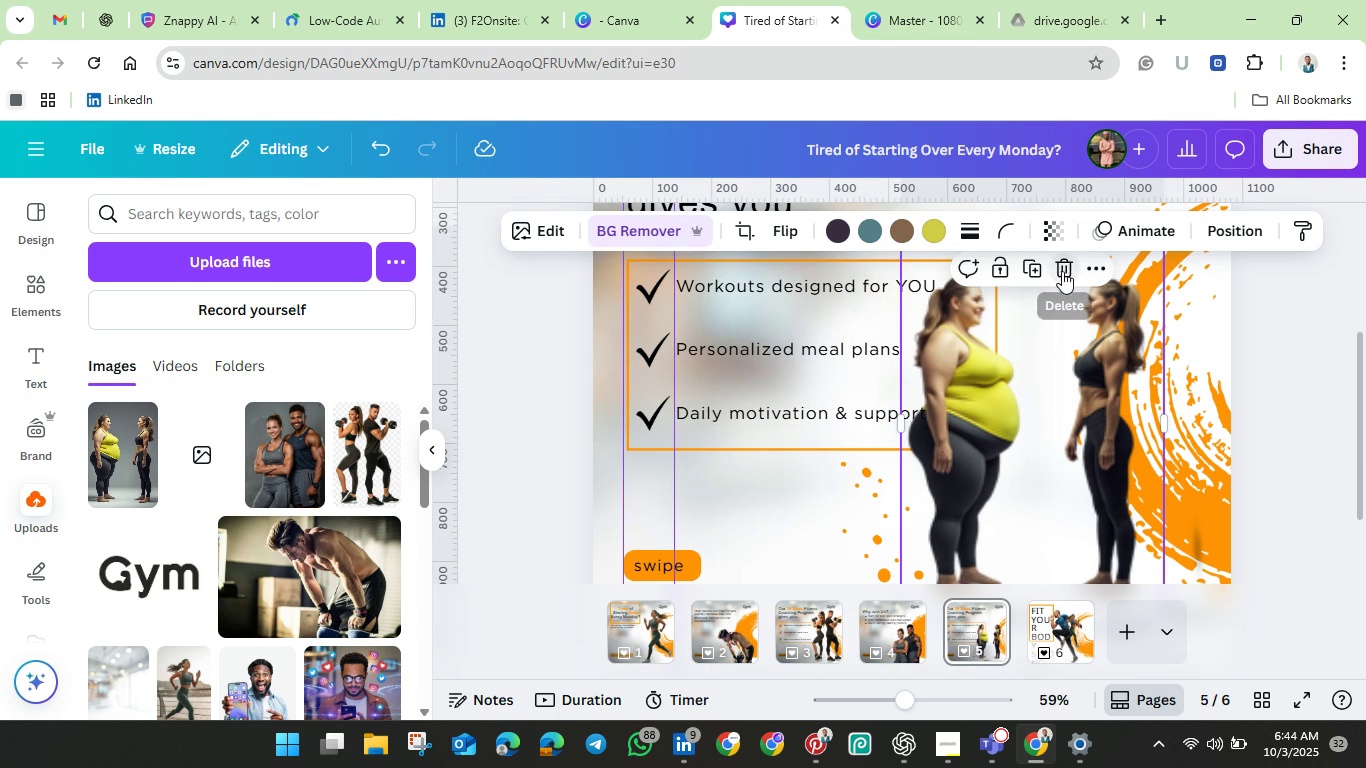 
left_click([1062, 271])
 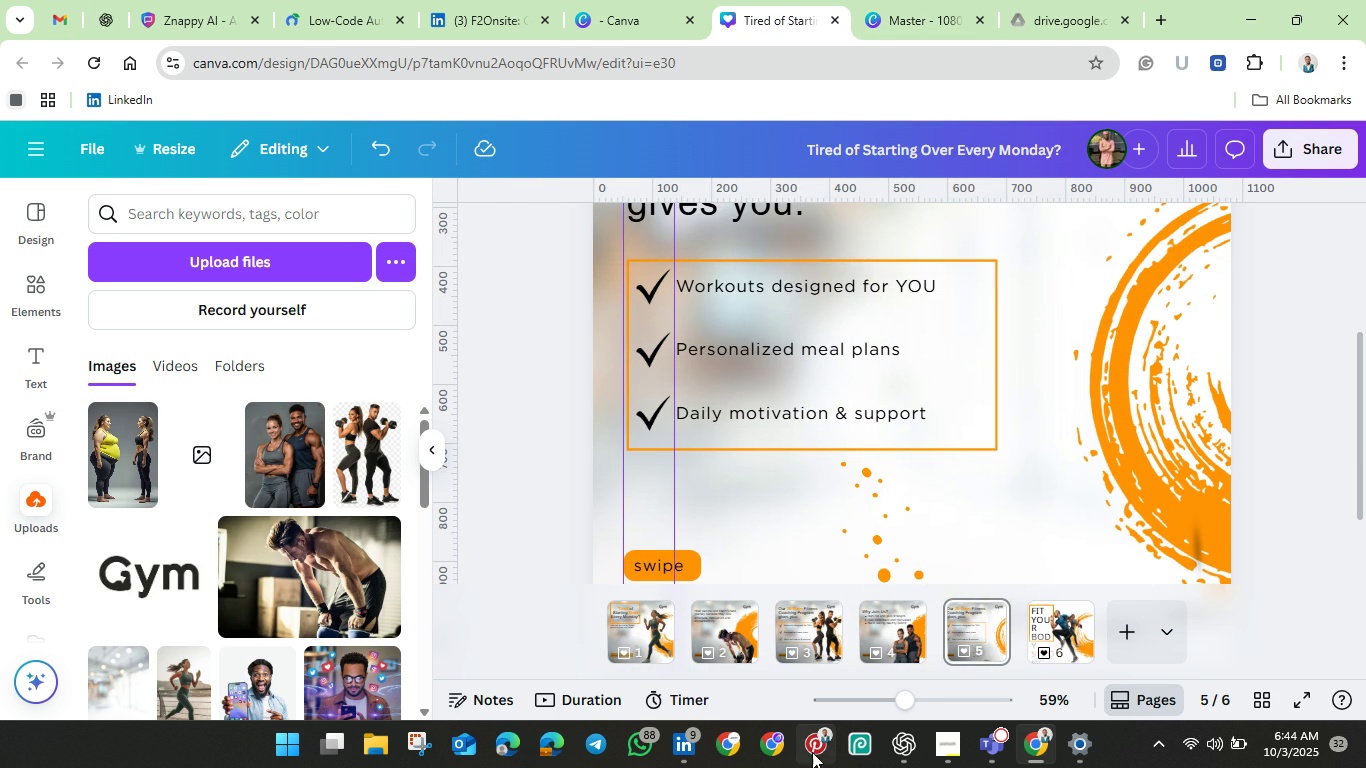 
left_click([815, 740])
 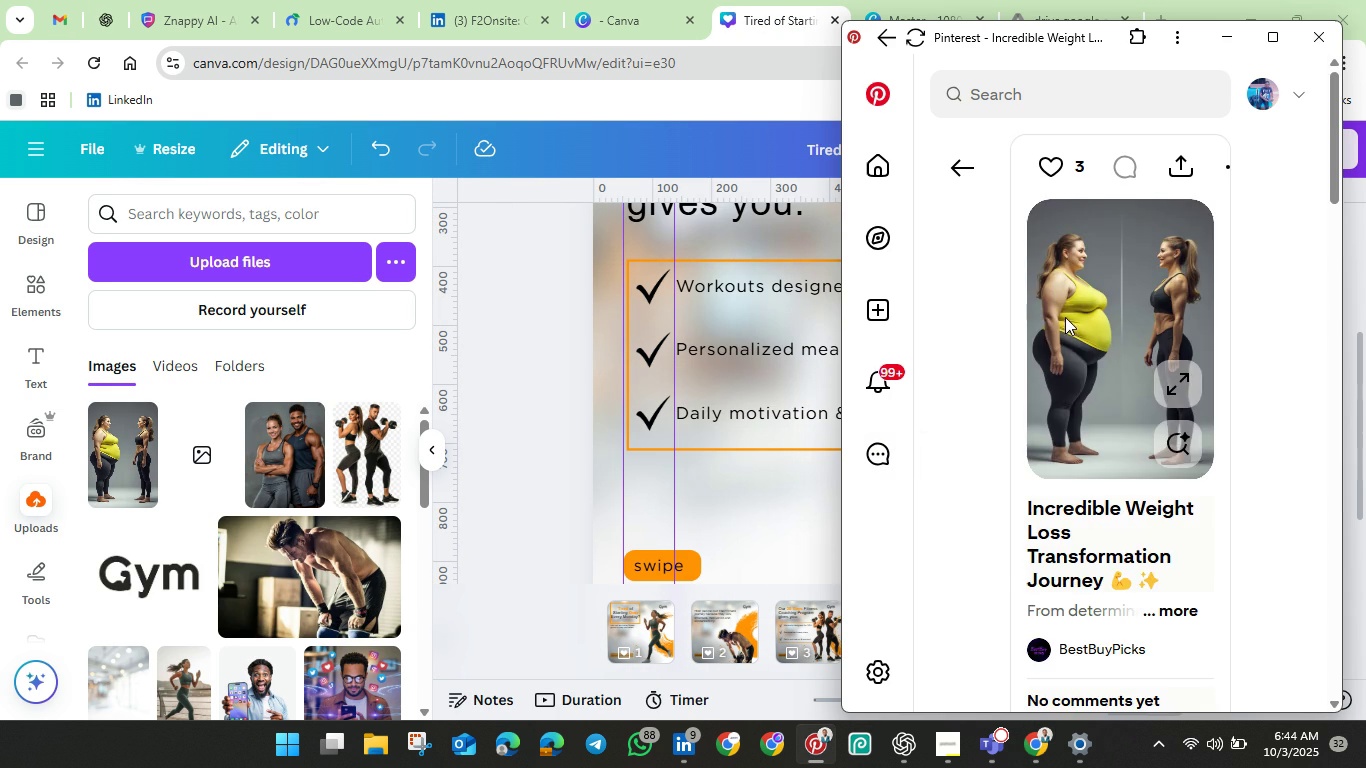 
scroll: coordinate [1121, 465], scroll_direction: down, amount: 9.0
 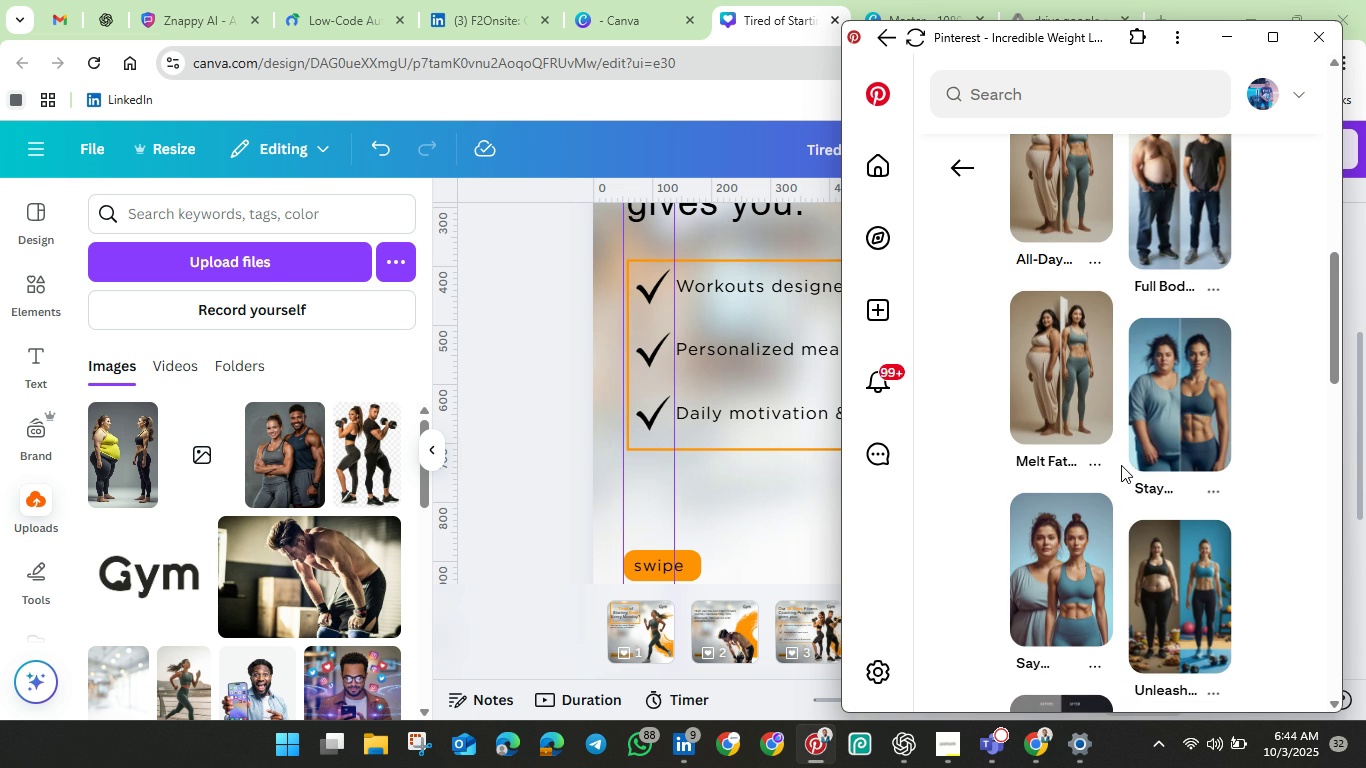 
scroll: coordinate [1121, 465], scroll_direction: down, amount: 6.0
 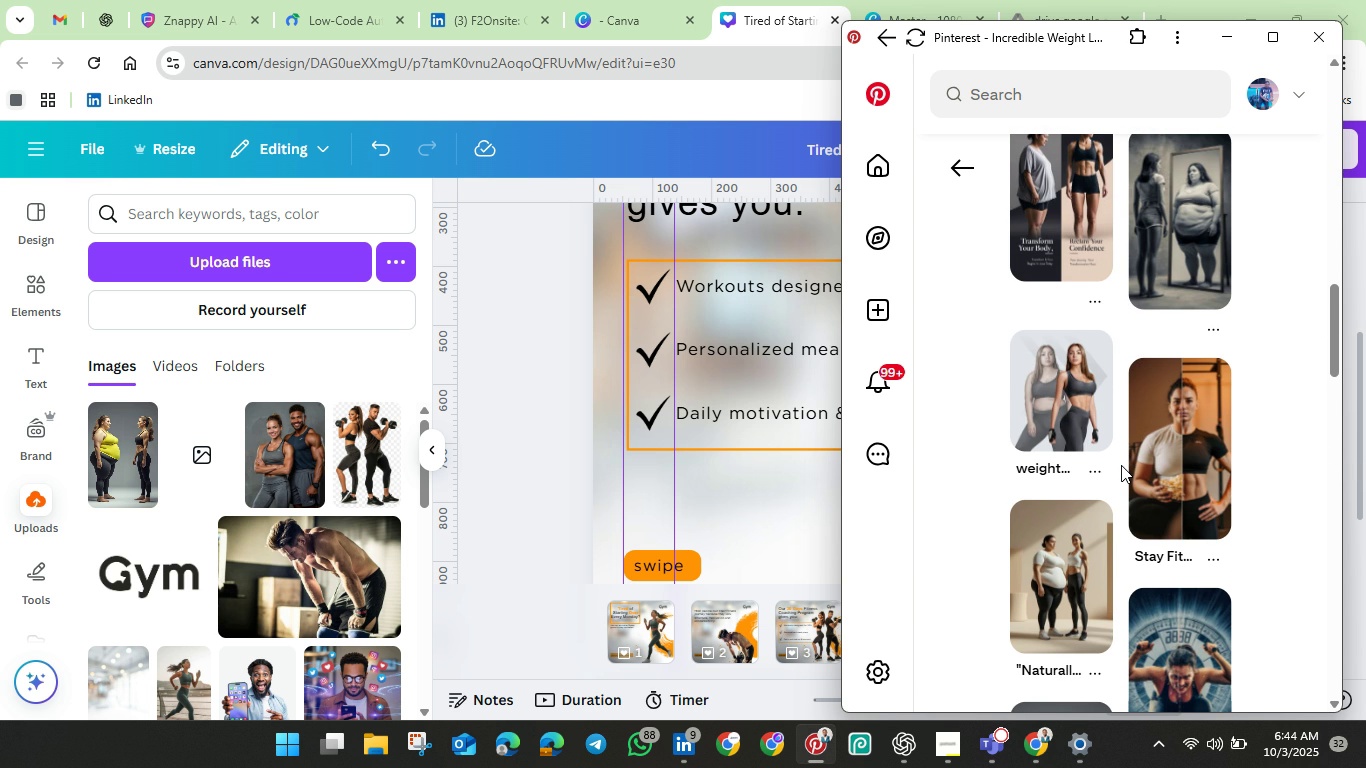 
wait(6.15)
 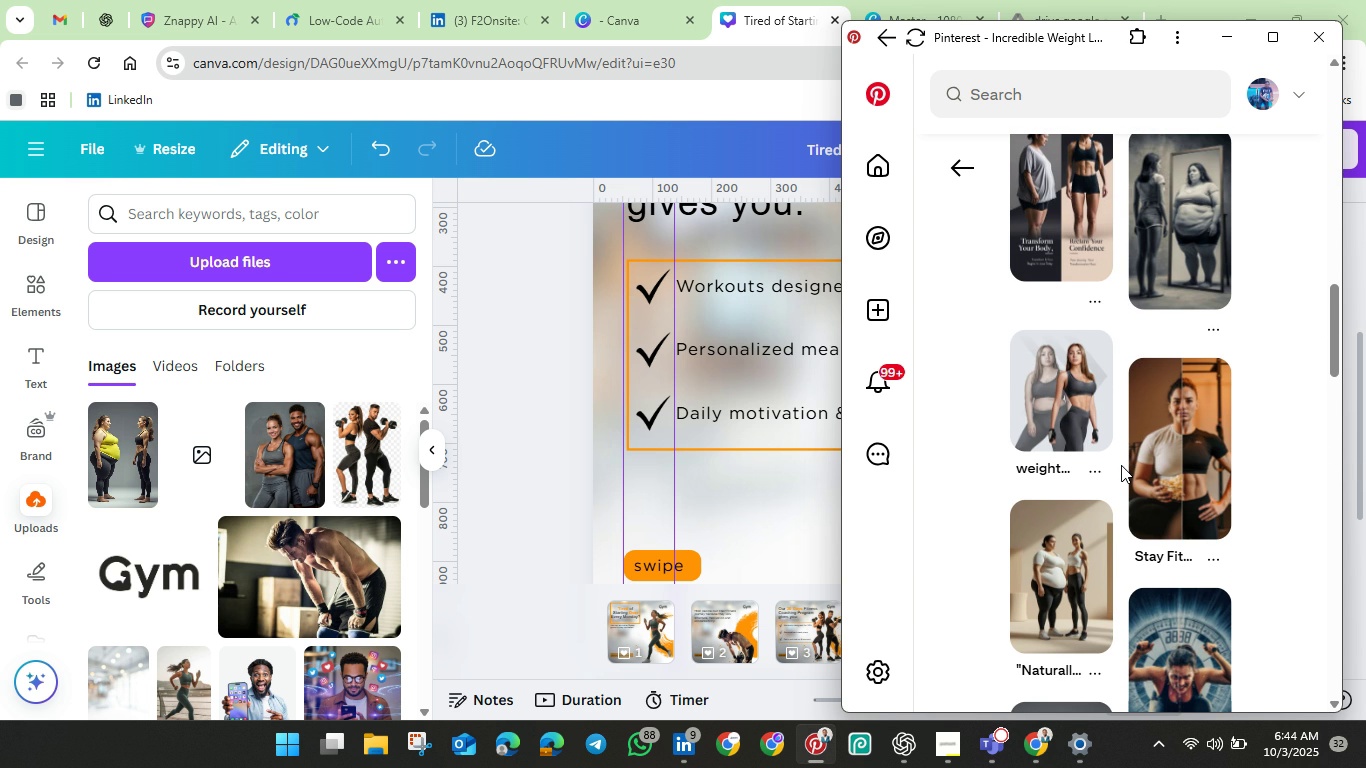 
scroll: coordinate [1121, 465], scroll_direction: down, amount: 2.0
 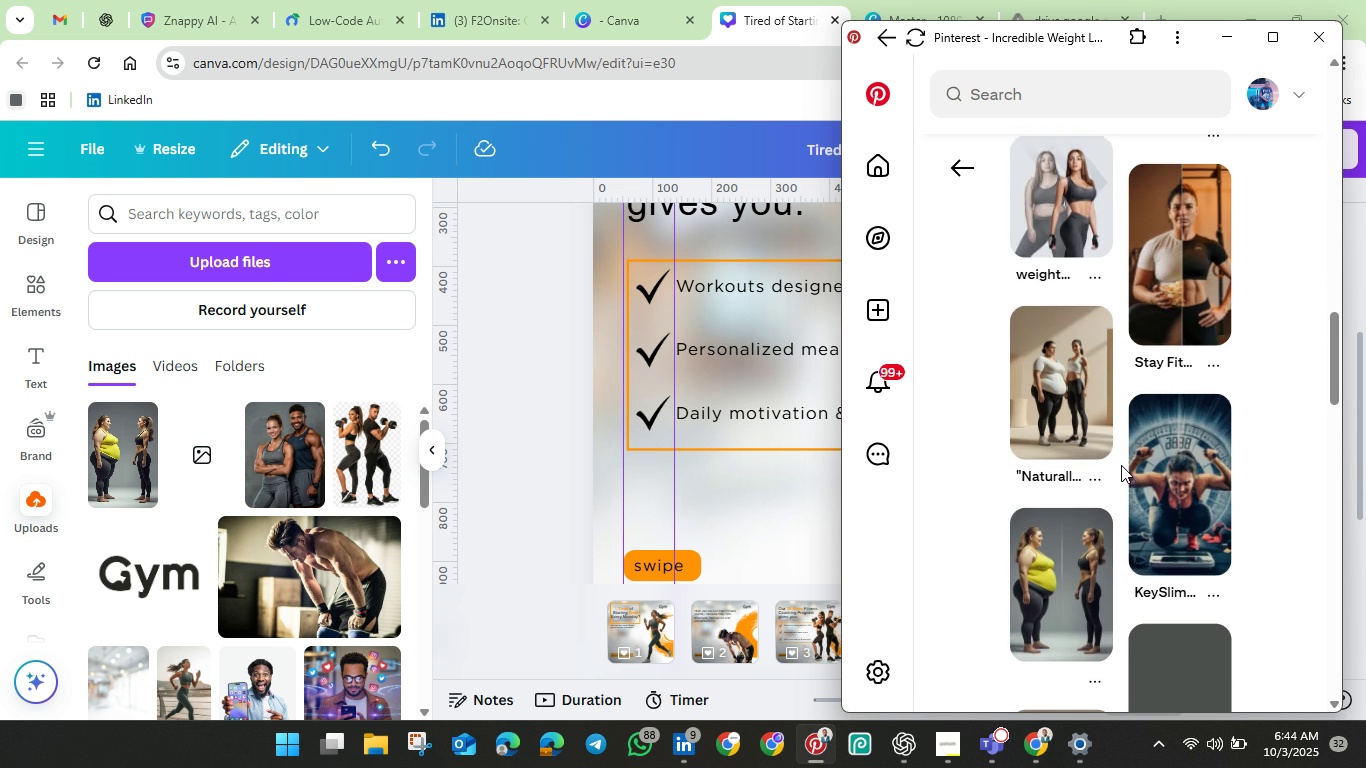 
scroll: coordinate [1121, 465], scroll_direction: up, amount: 3.0
 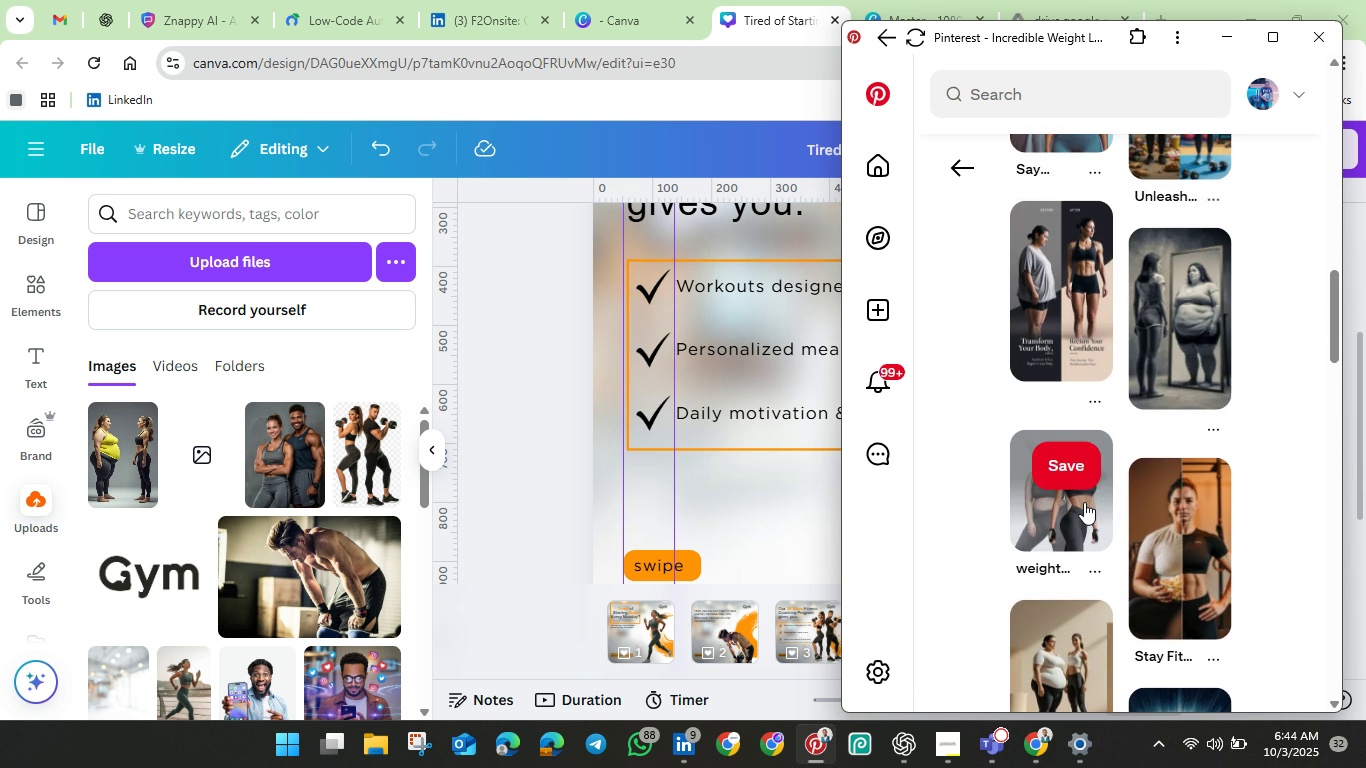 
left_click([1084, 502])
 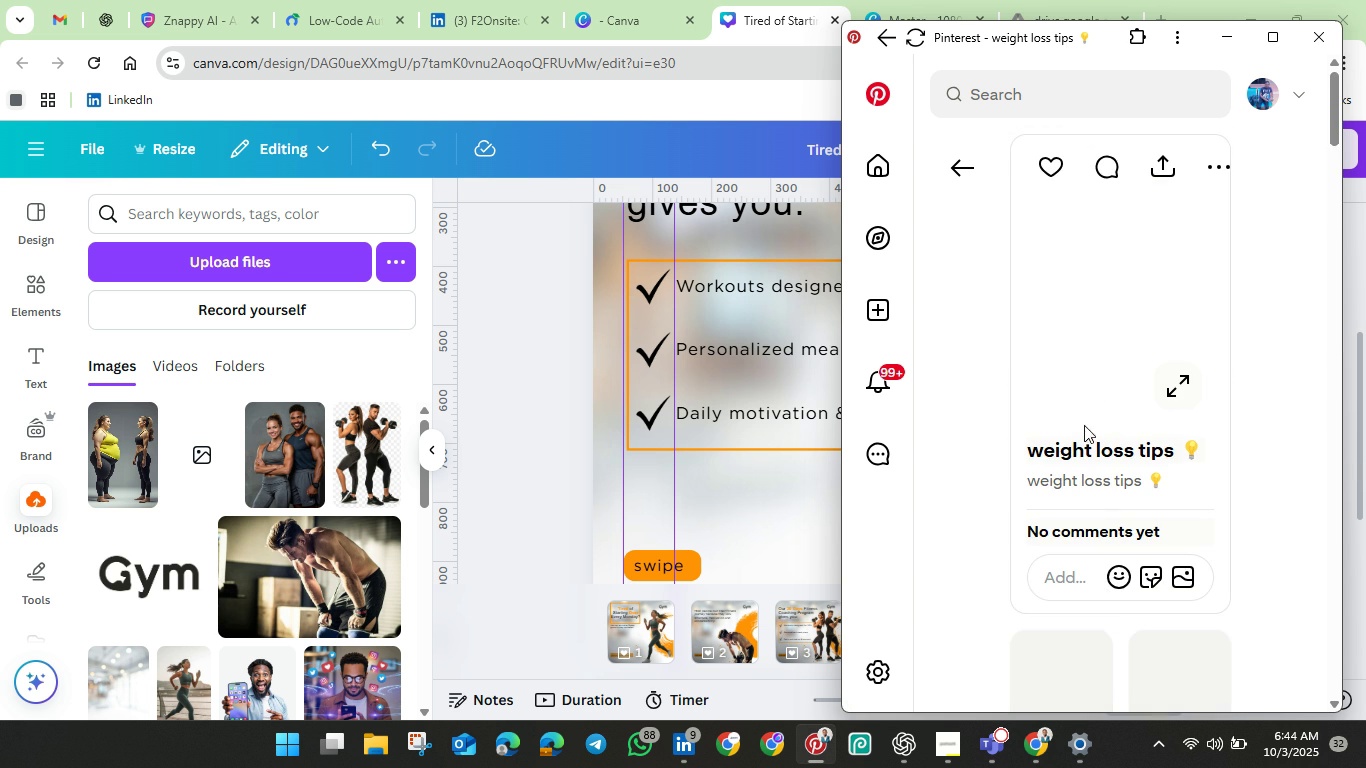 
mouse_move([1103, 290])